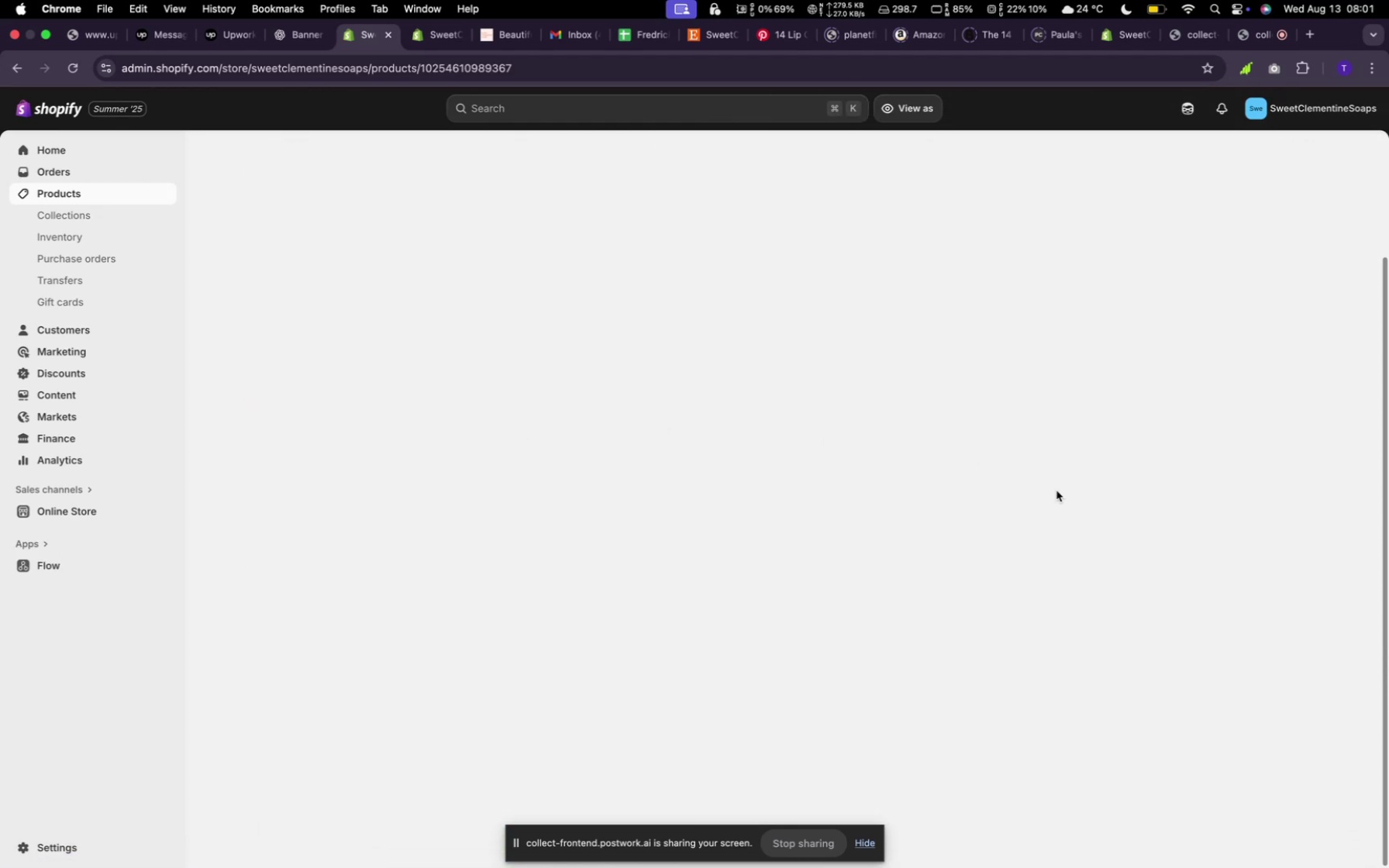 
scroll: coordinate [804, 416], scroll_direction: down, amount: 39.0
 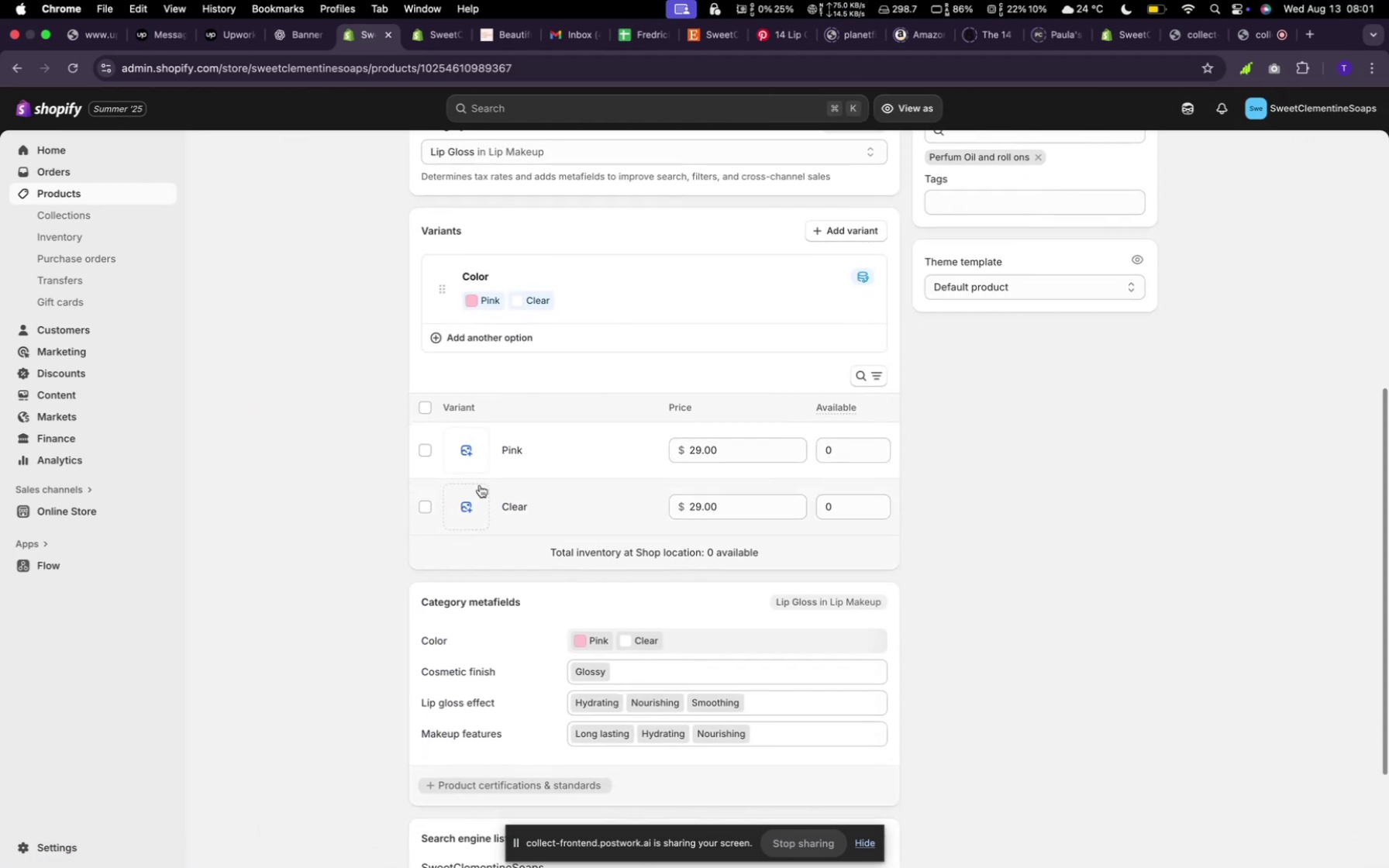 
left_click([479, 458])
 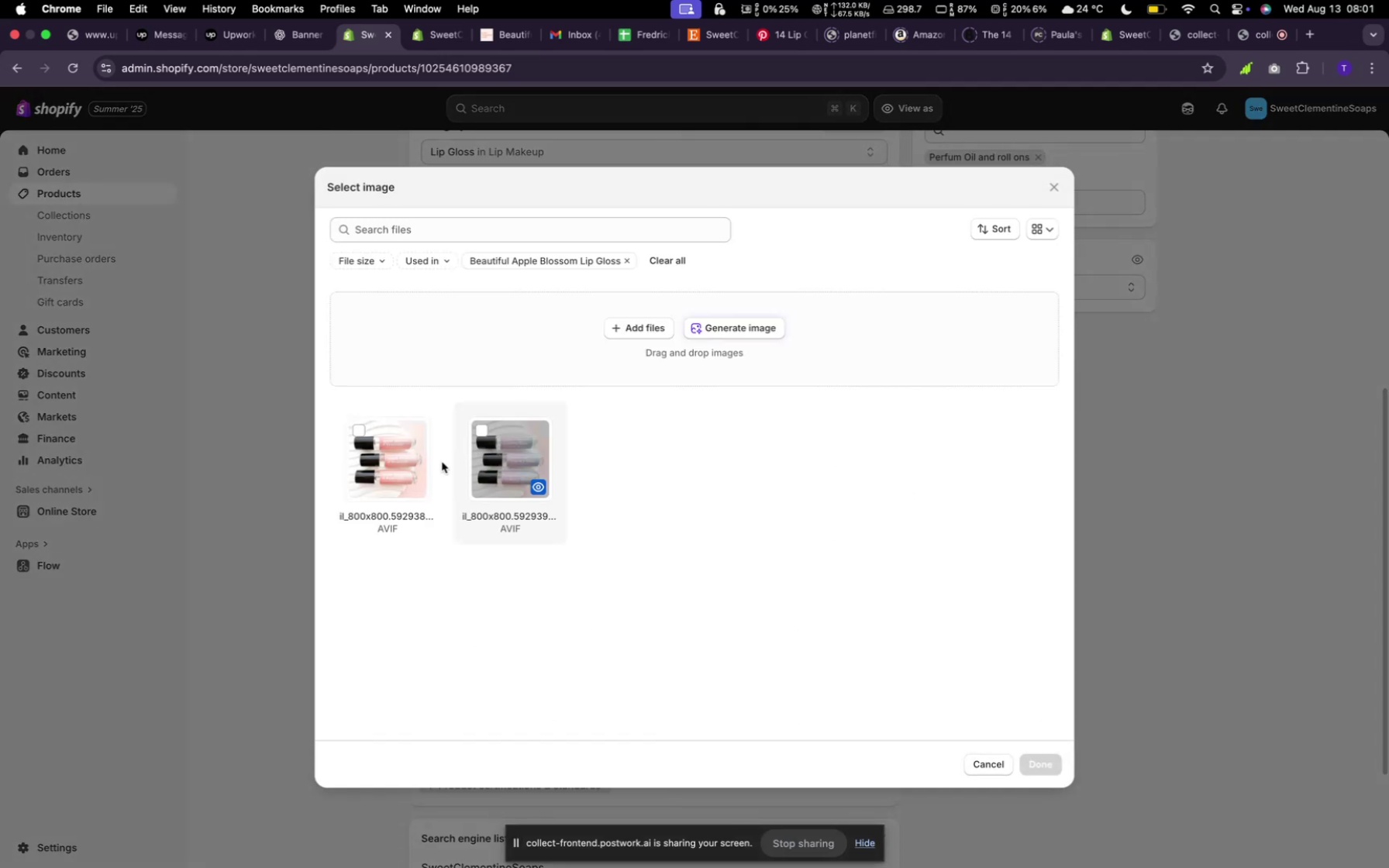 
left_click([411, 462])
 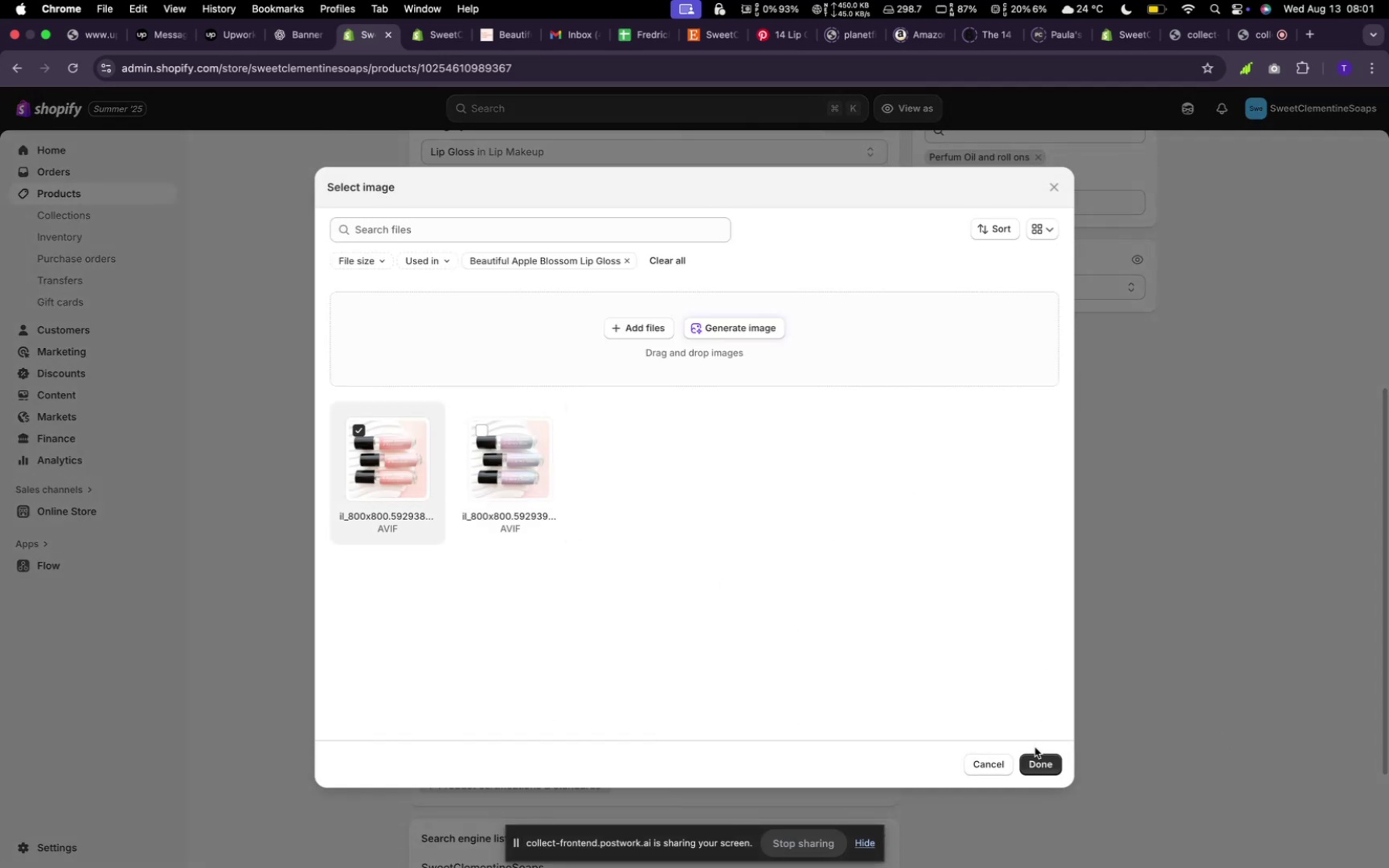 
left_click([1034, 757])
 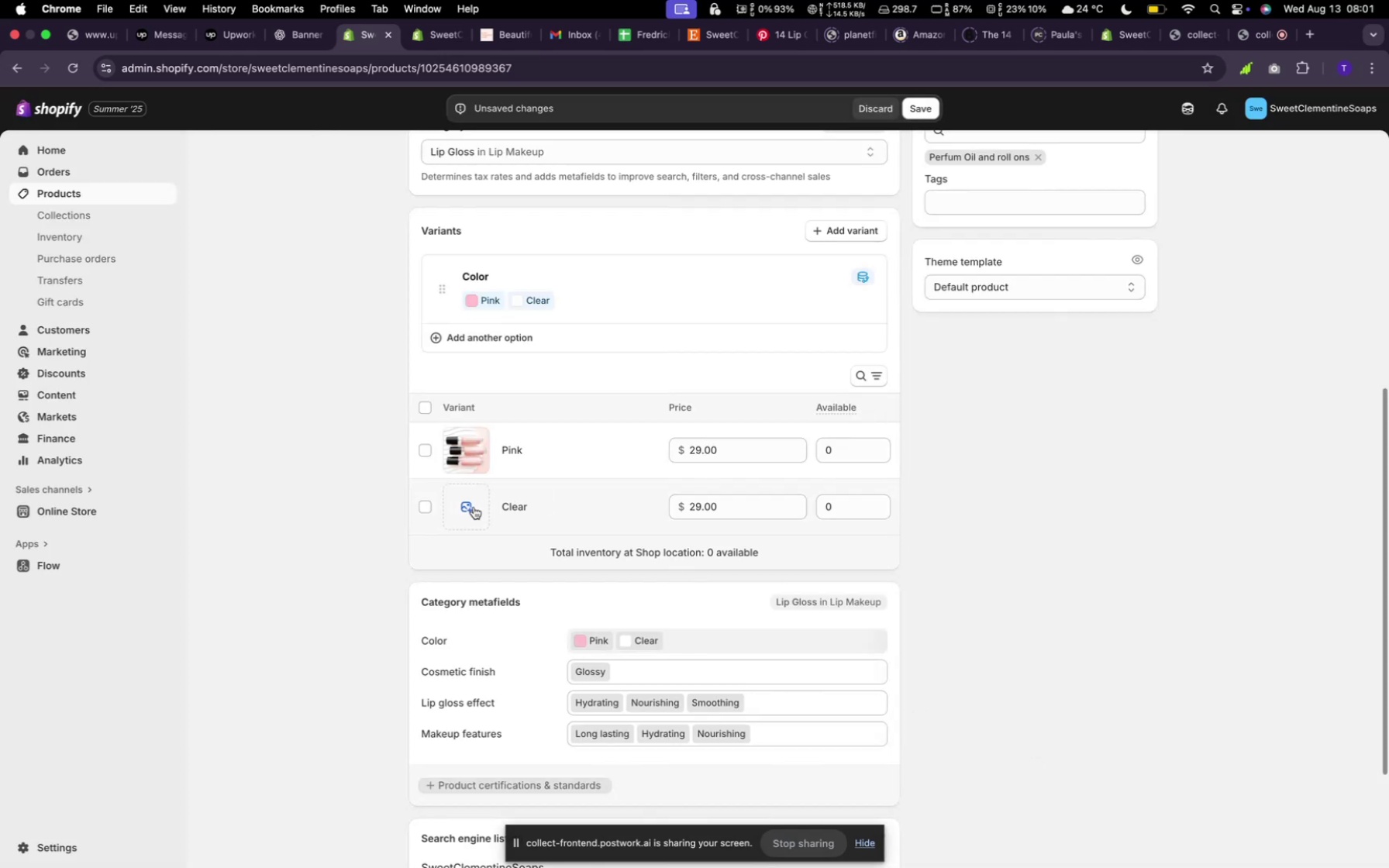 
left_click([484, 504])
 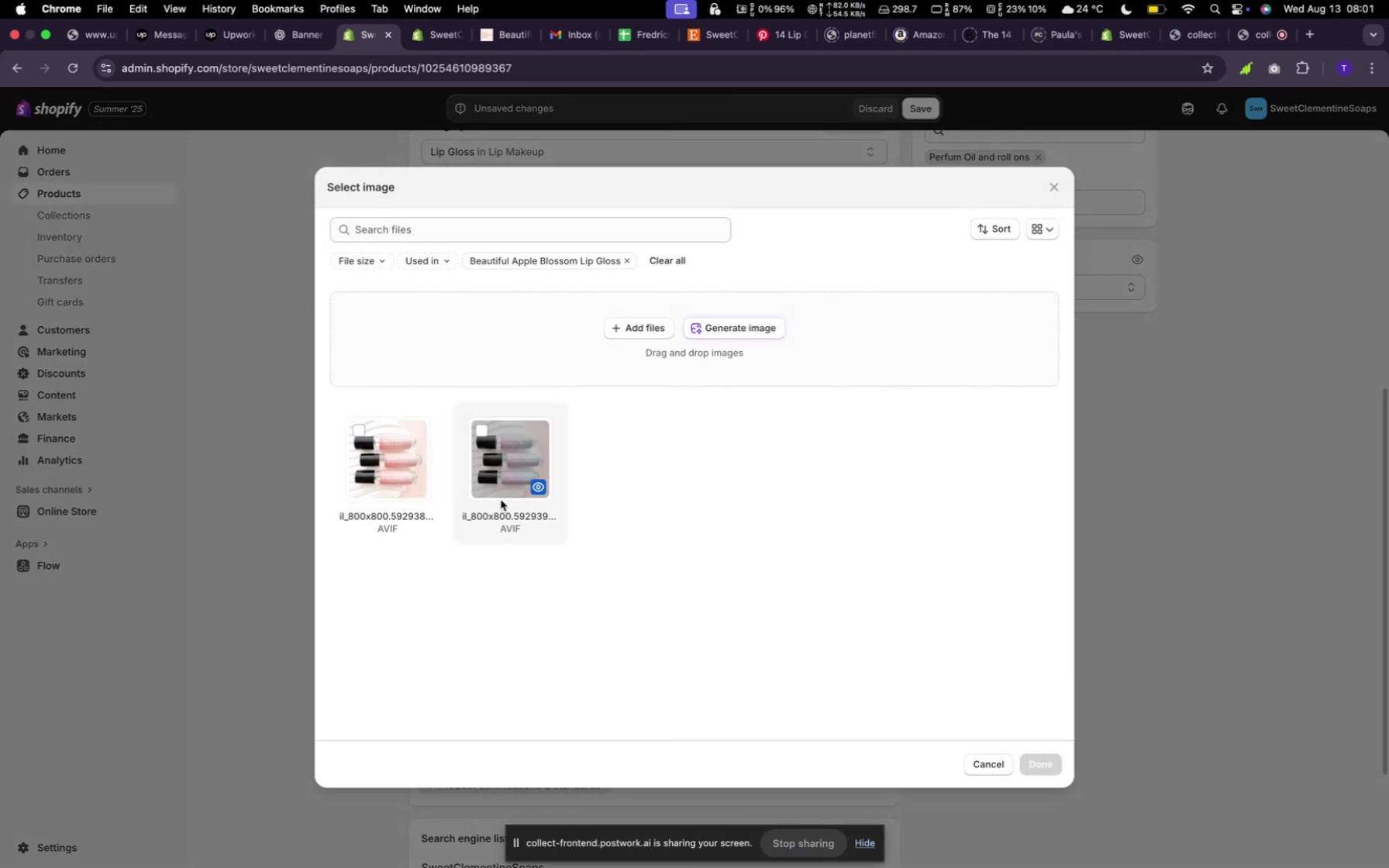 
left_click([495, 488])
 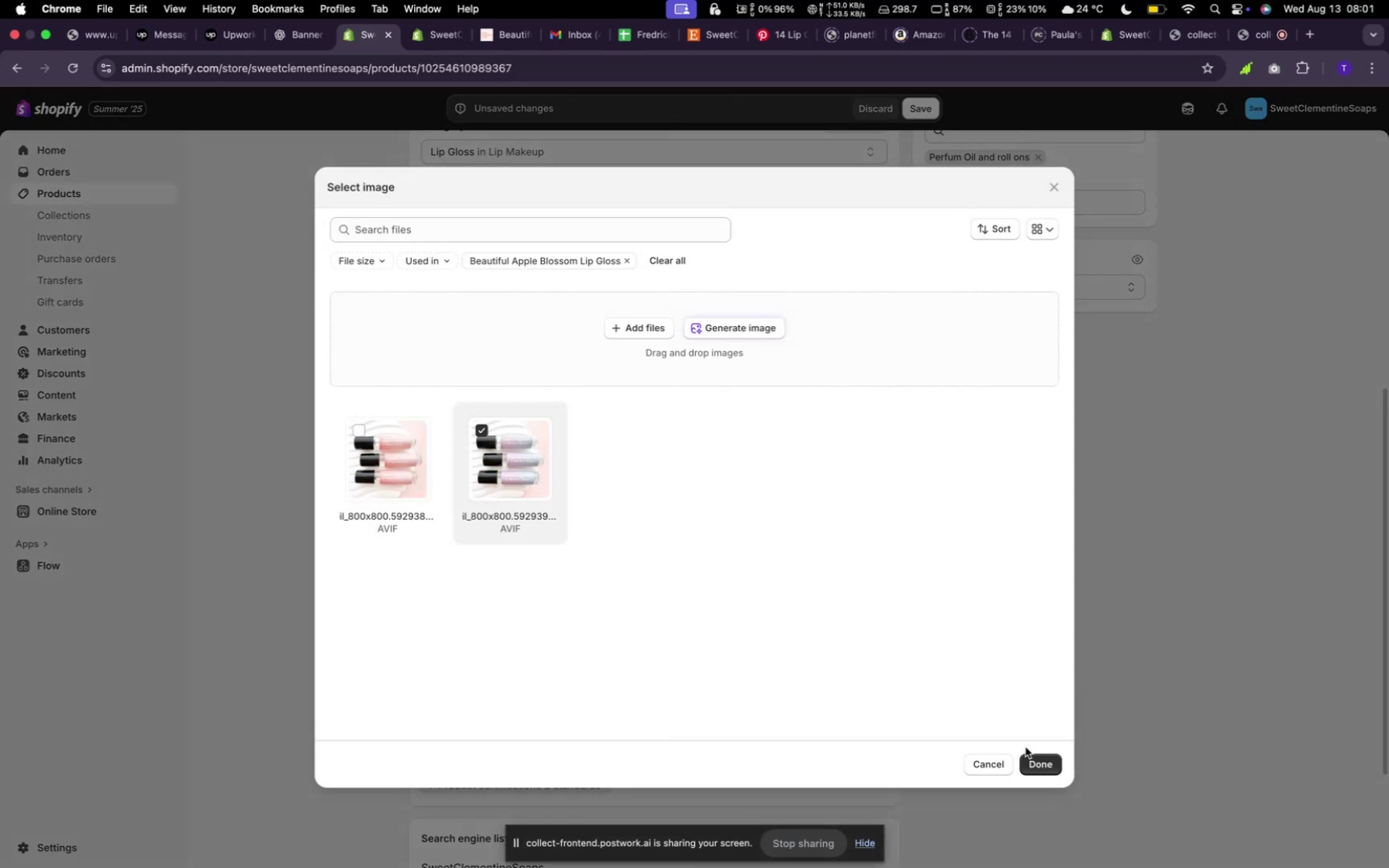 
left_click([1043, 764])
 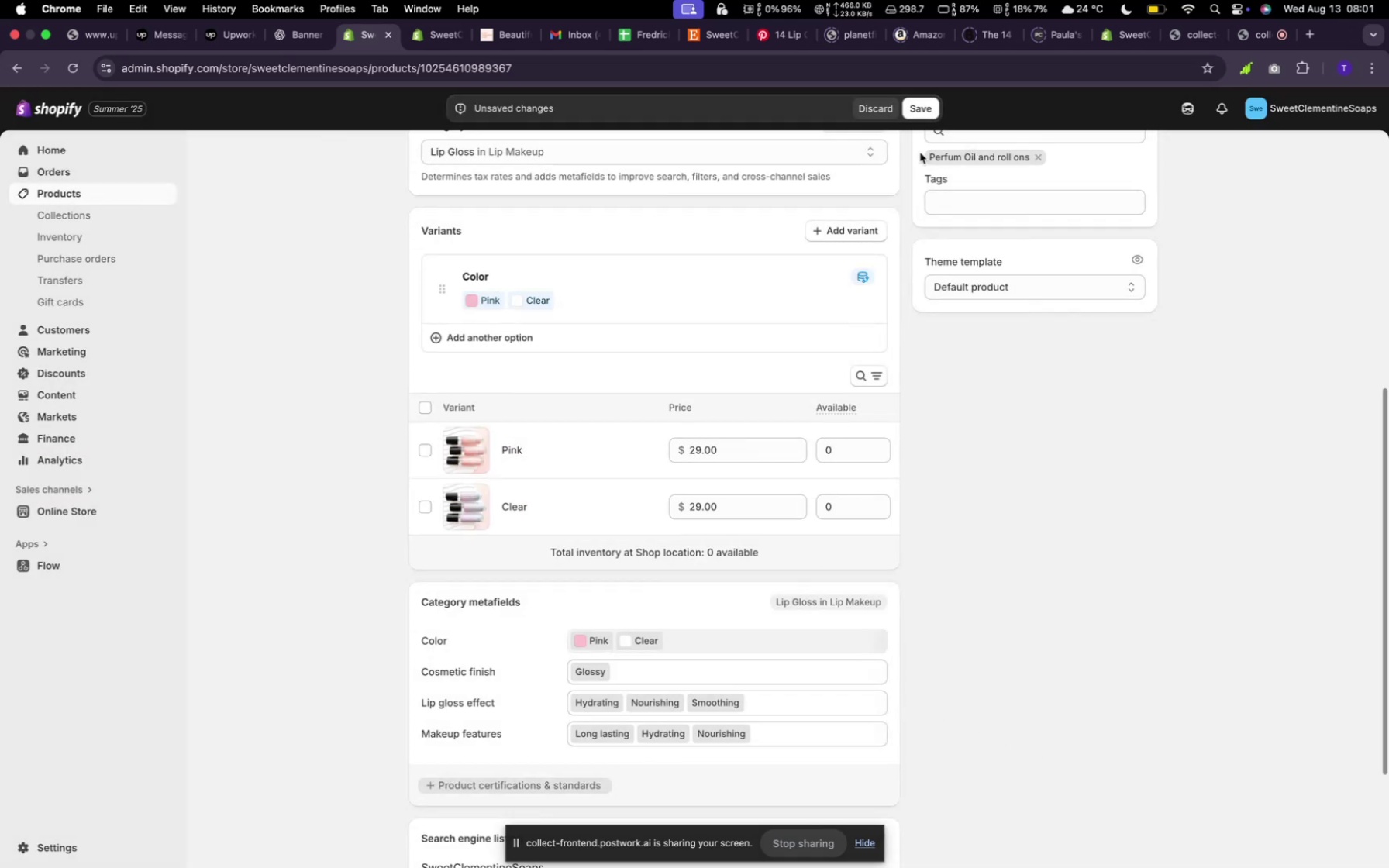 
left_click([931, 112])
 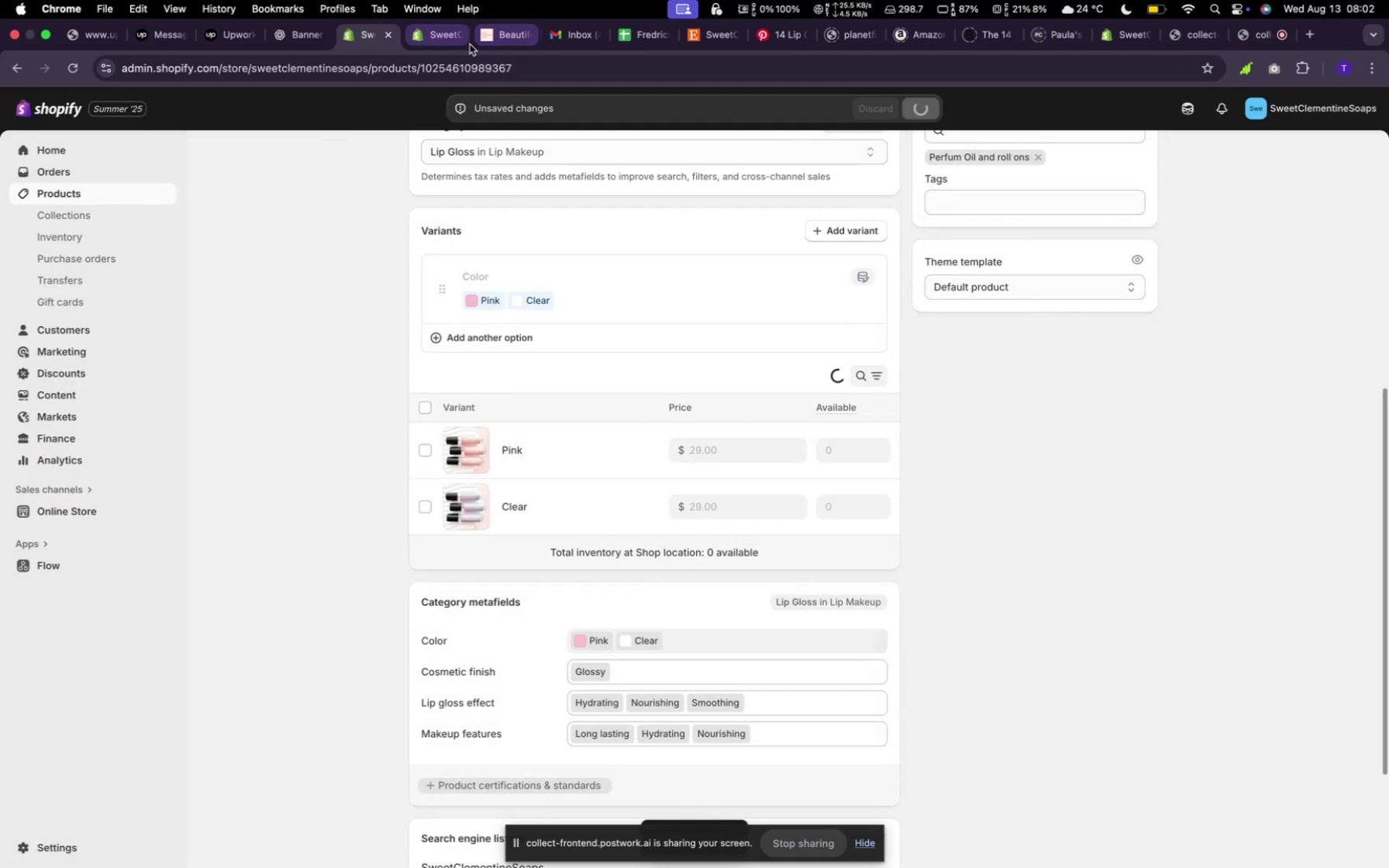 
wait(5.69)
 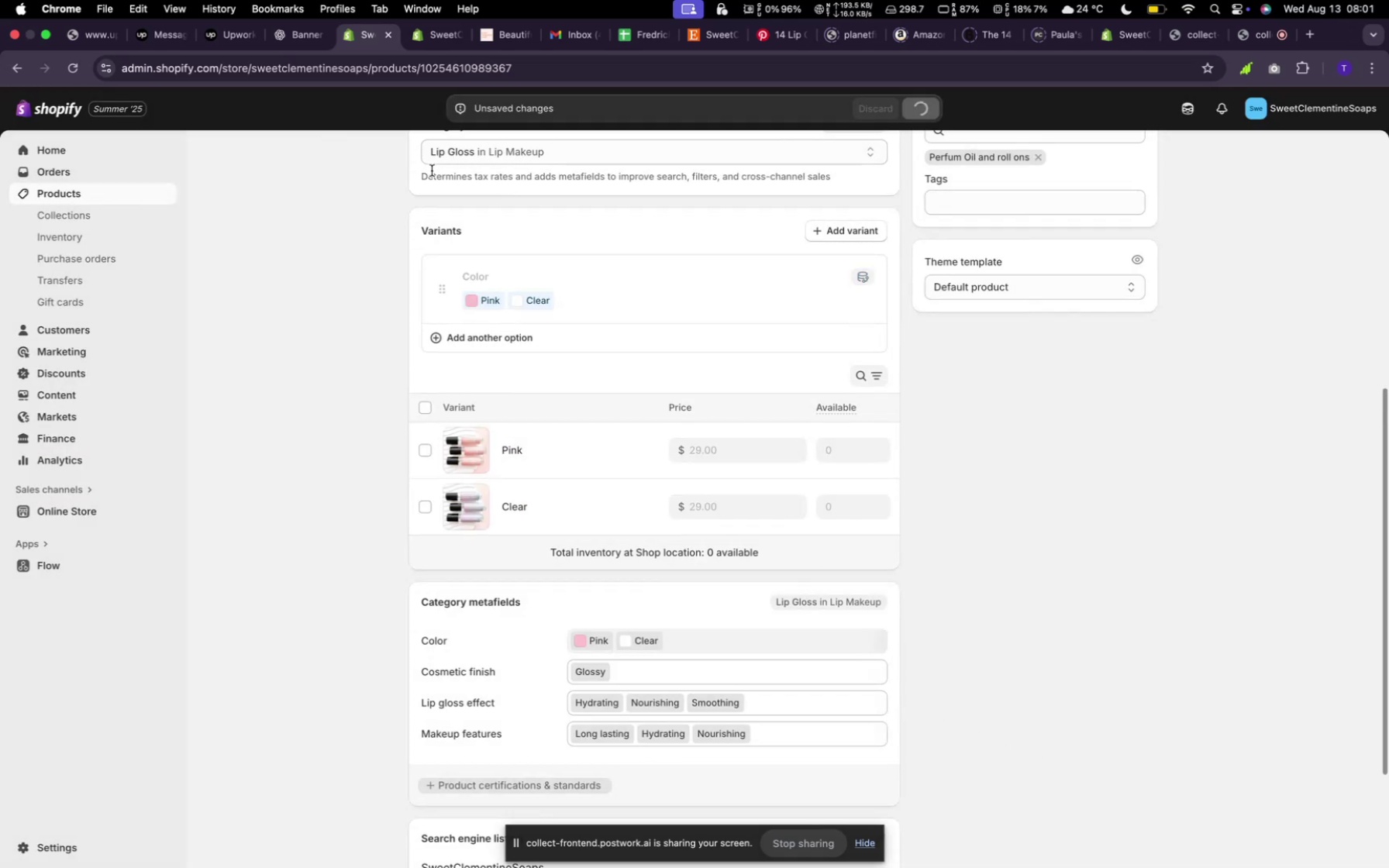 
left_click([436, 40])
 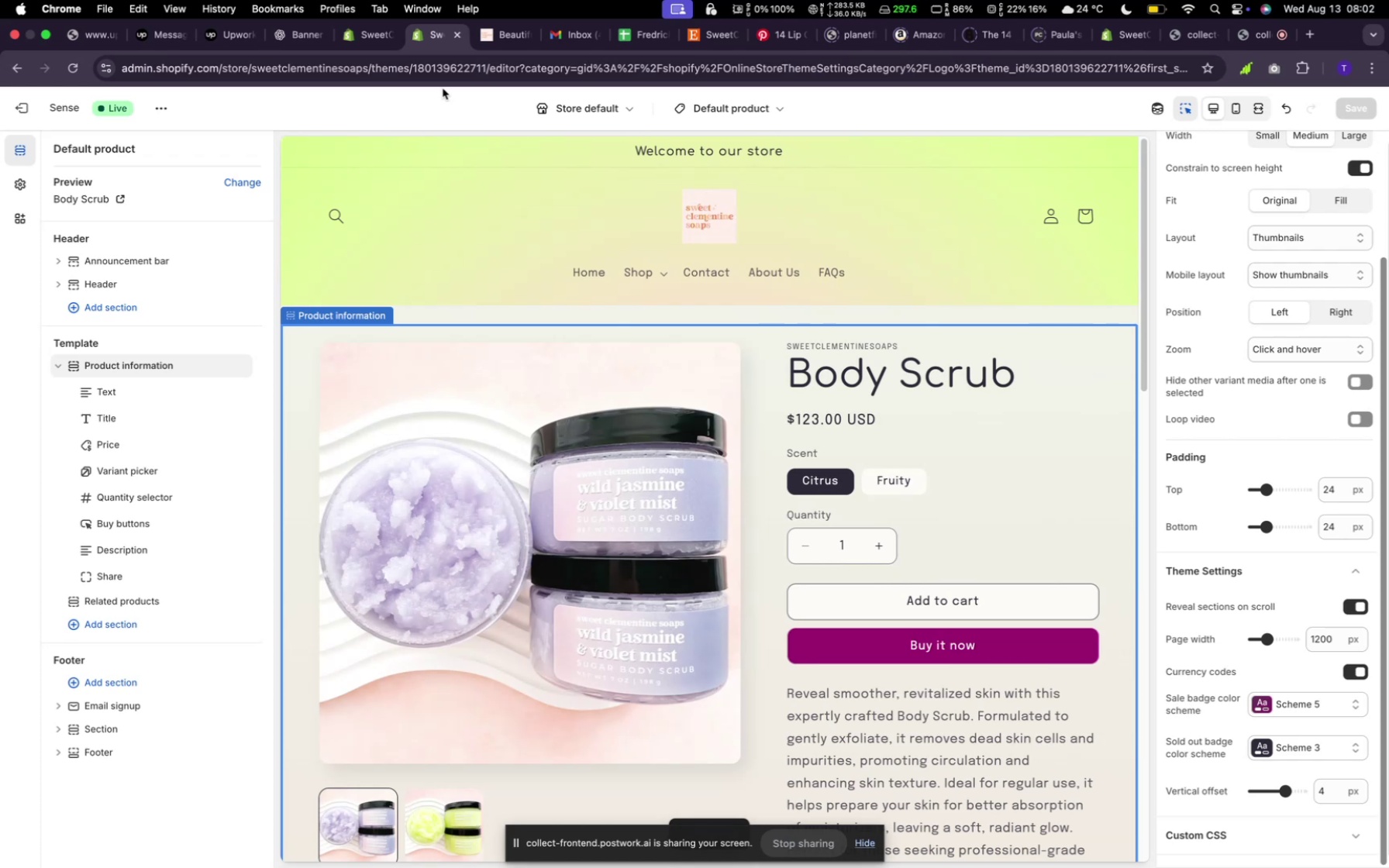 
left_click([507, 40])
 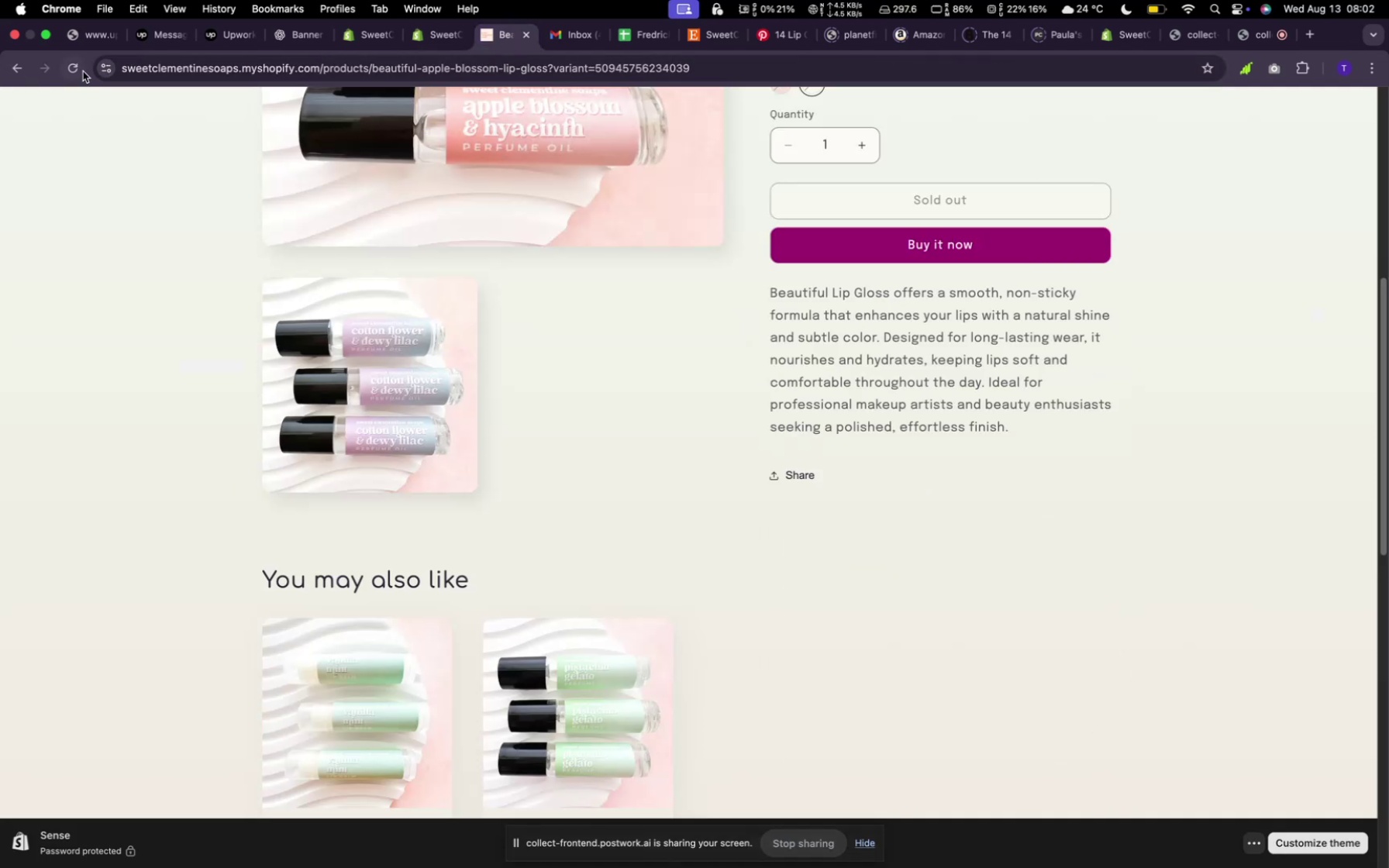 
left_click([83, 71])
 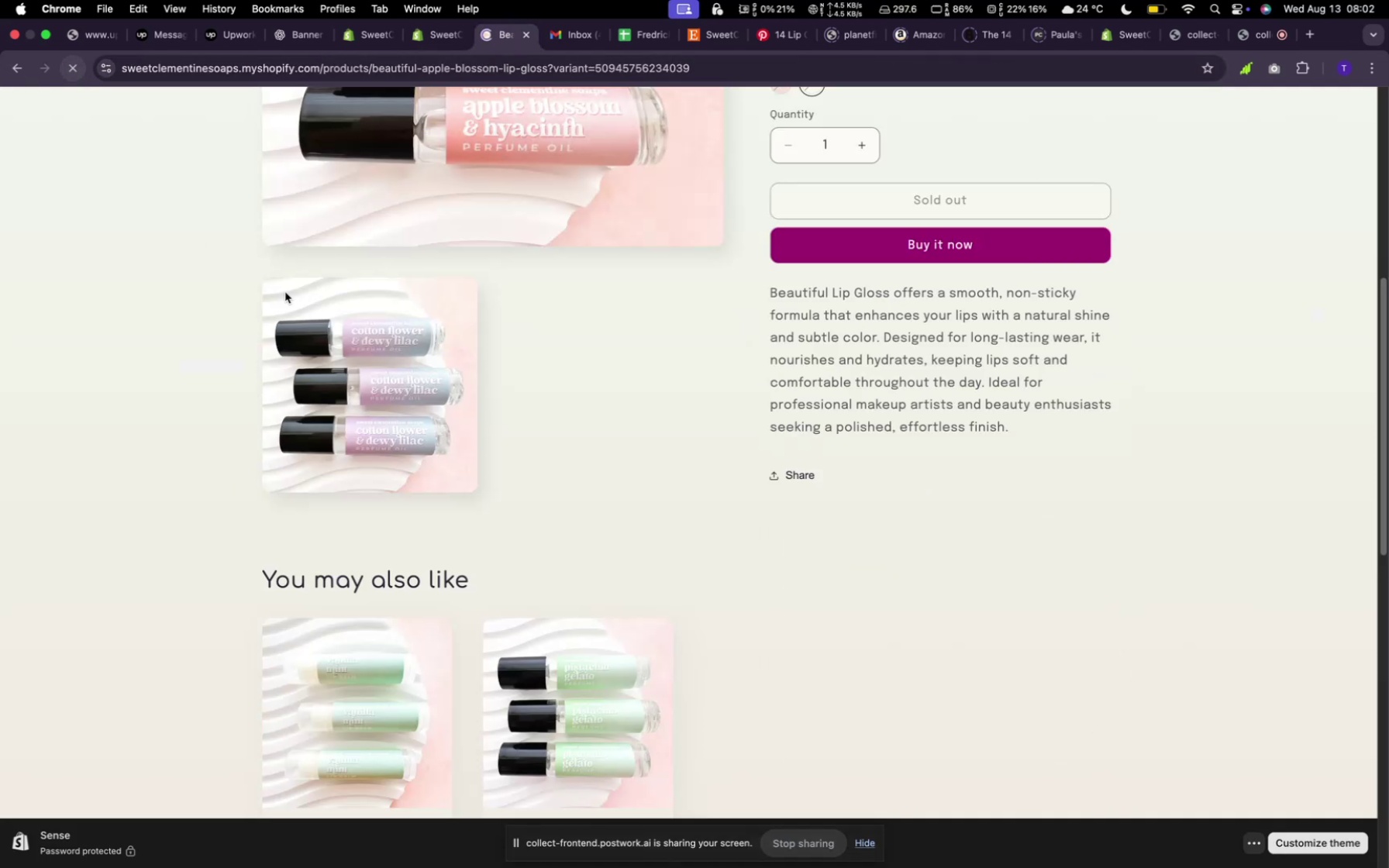 
scroll: coordinate [653, 478], scroll_direction: up, amount: 4.0
 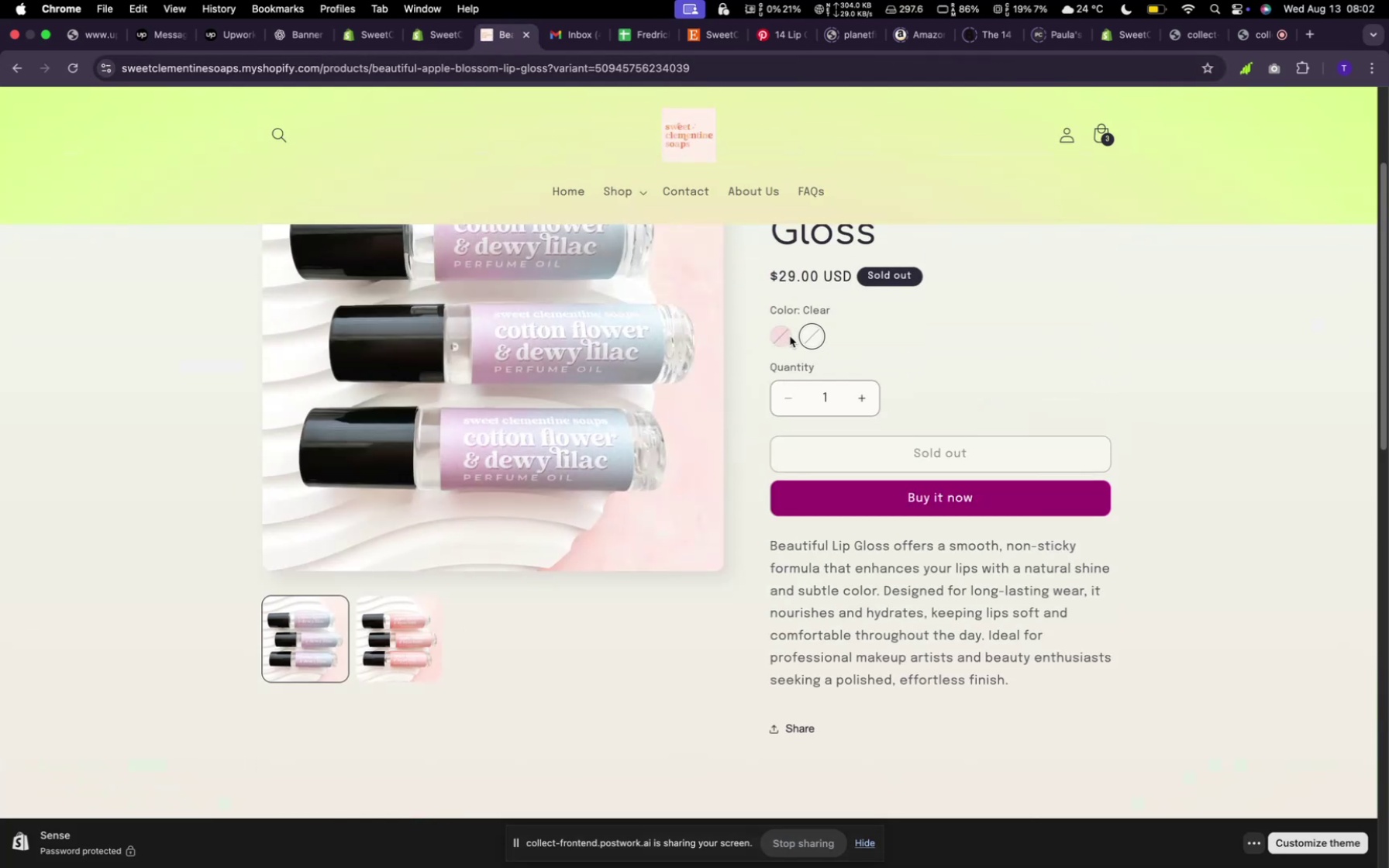 
left_click([774, 335])
 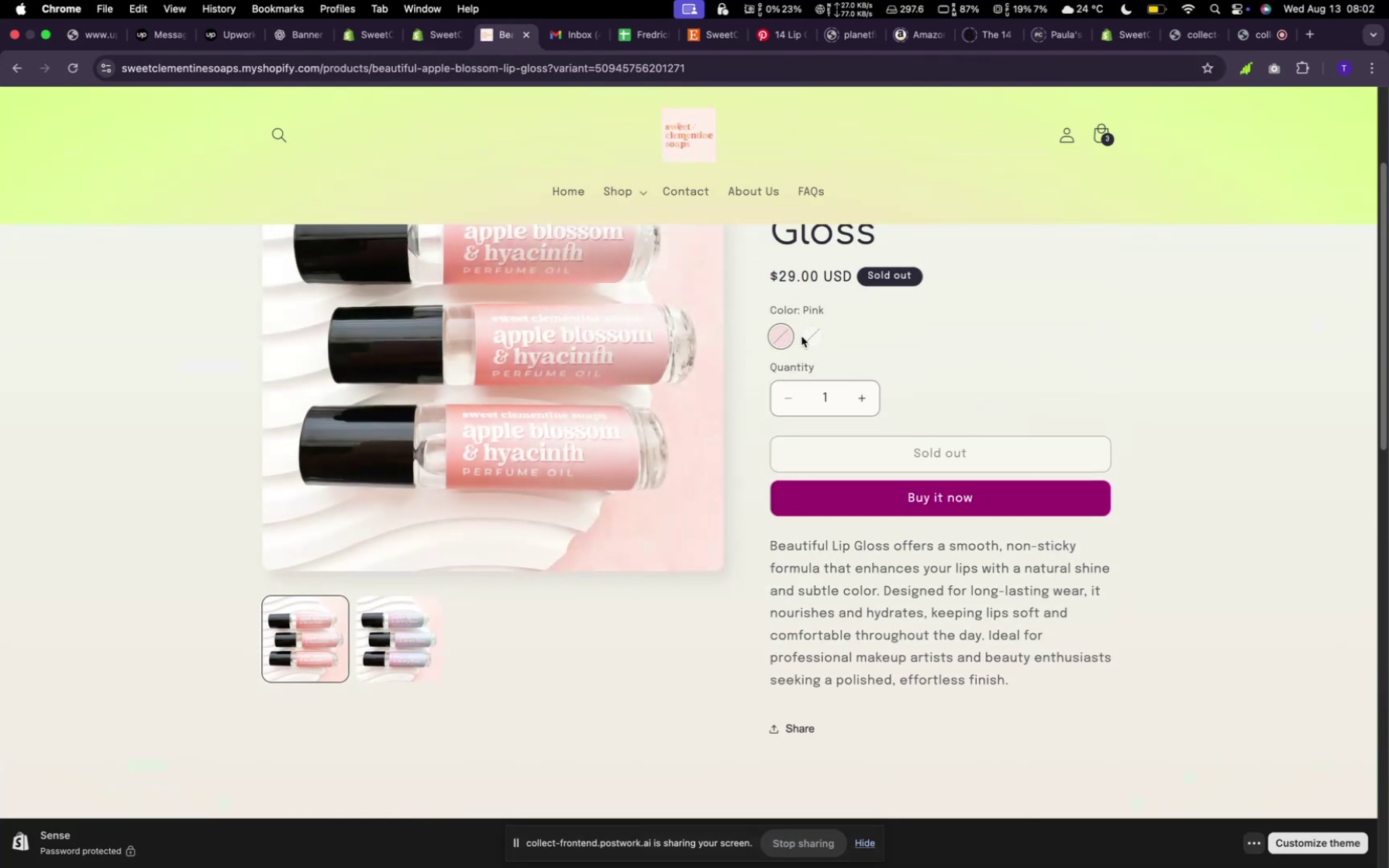 
left_click([805, 336])
 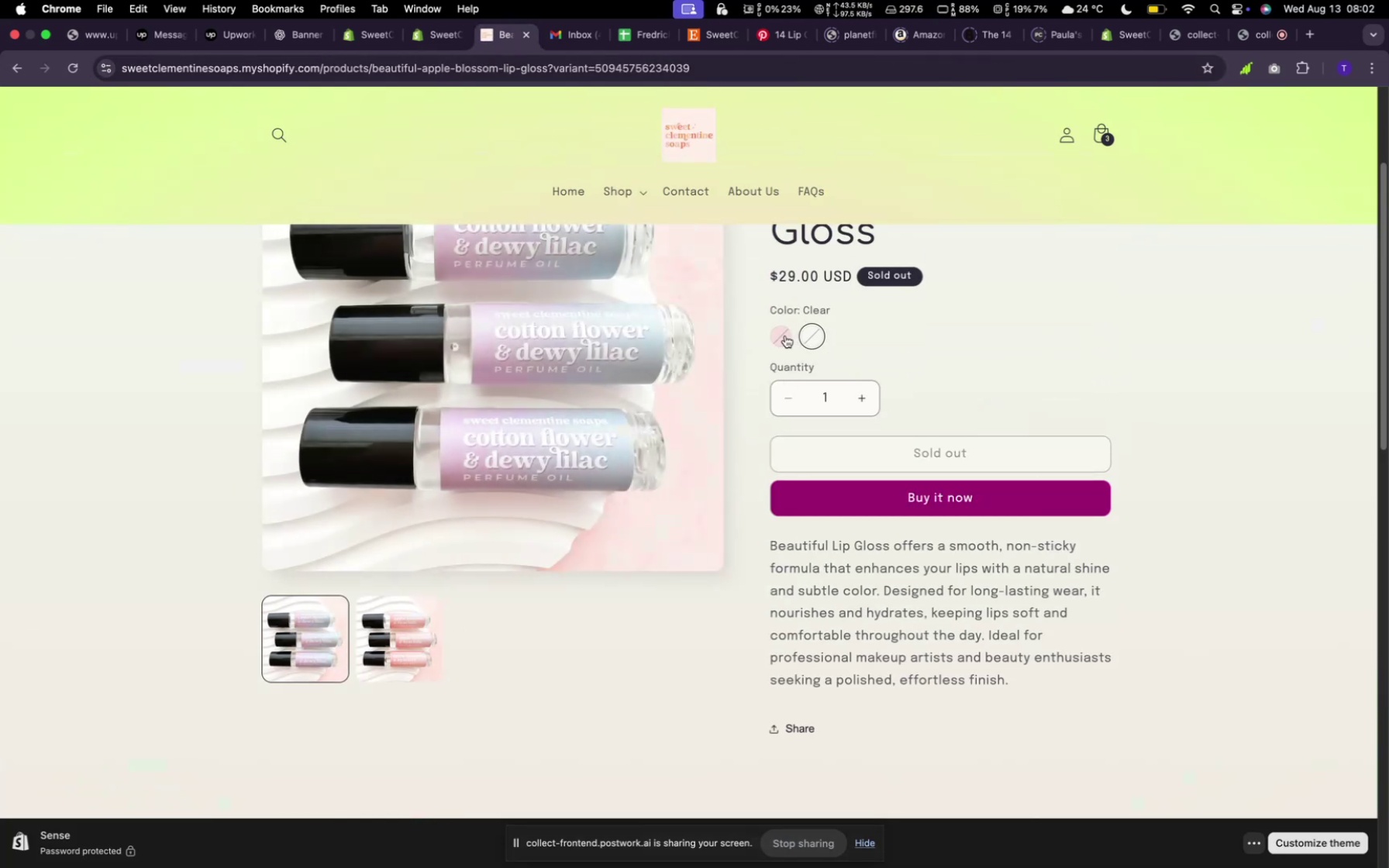 
left_click([784, 335])
 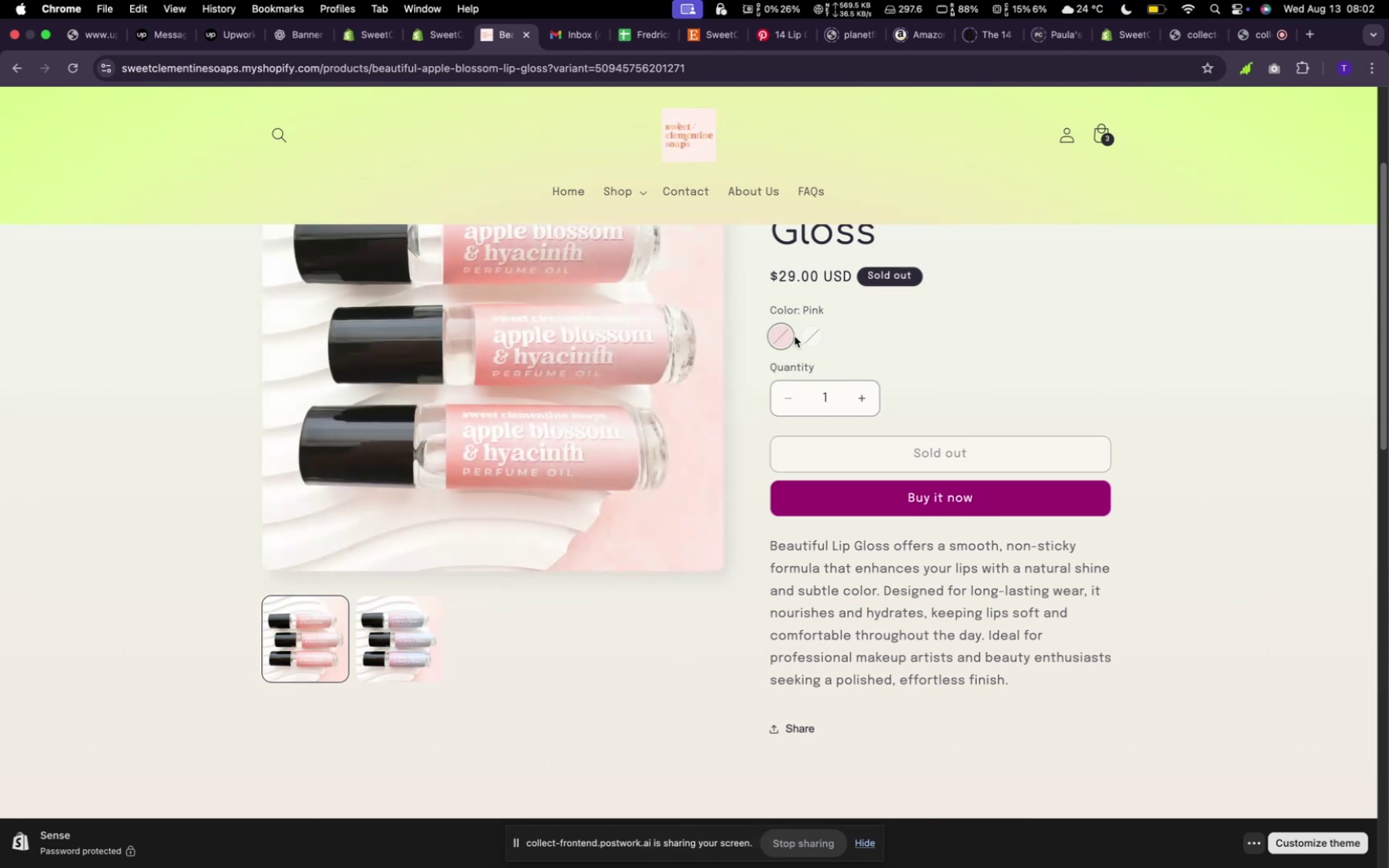 
left_click([805, 336])
 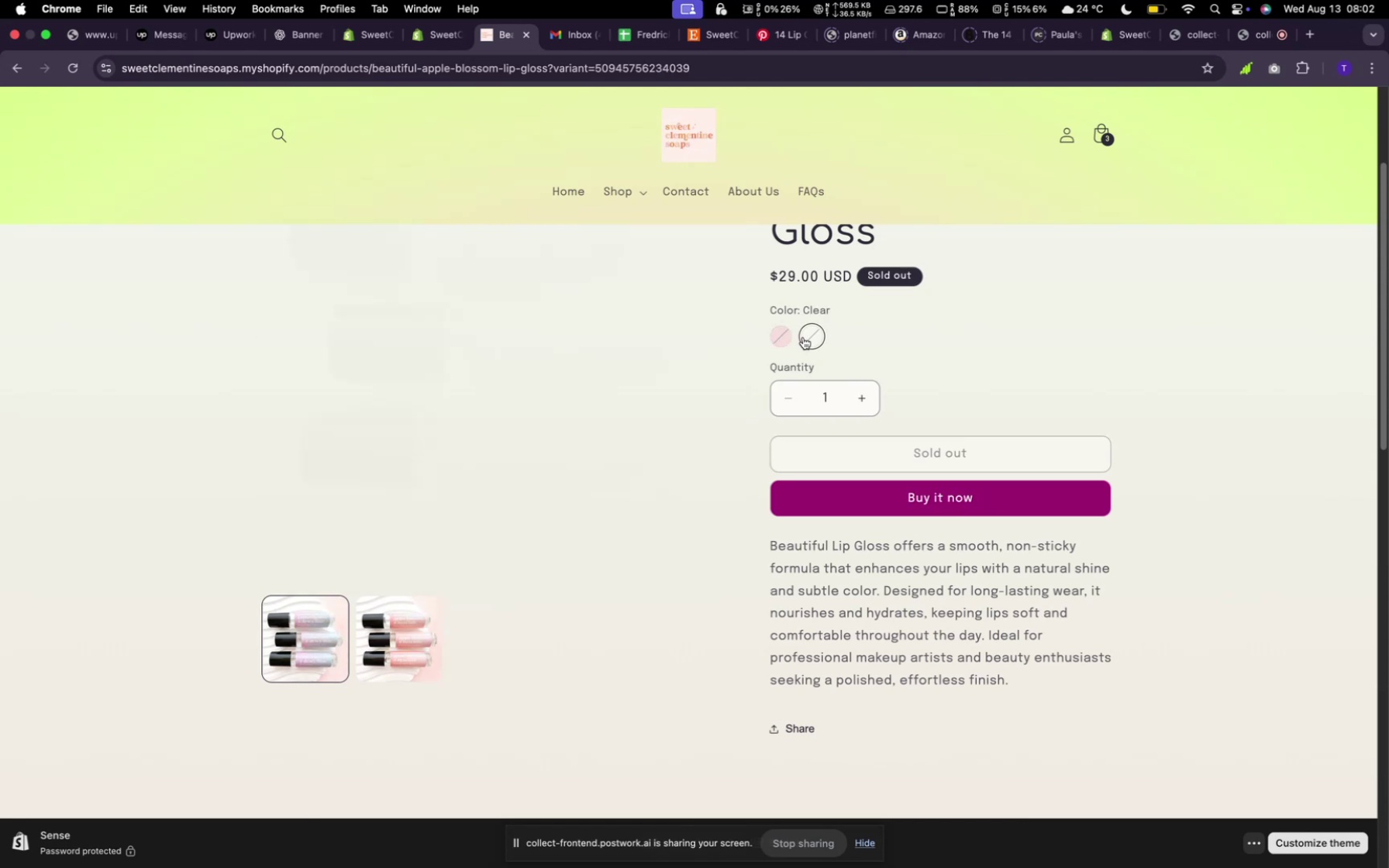 
scroll: coordinate [803, 338], scroll_direction: up, amount: 10.0
 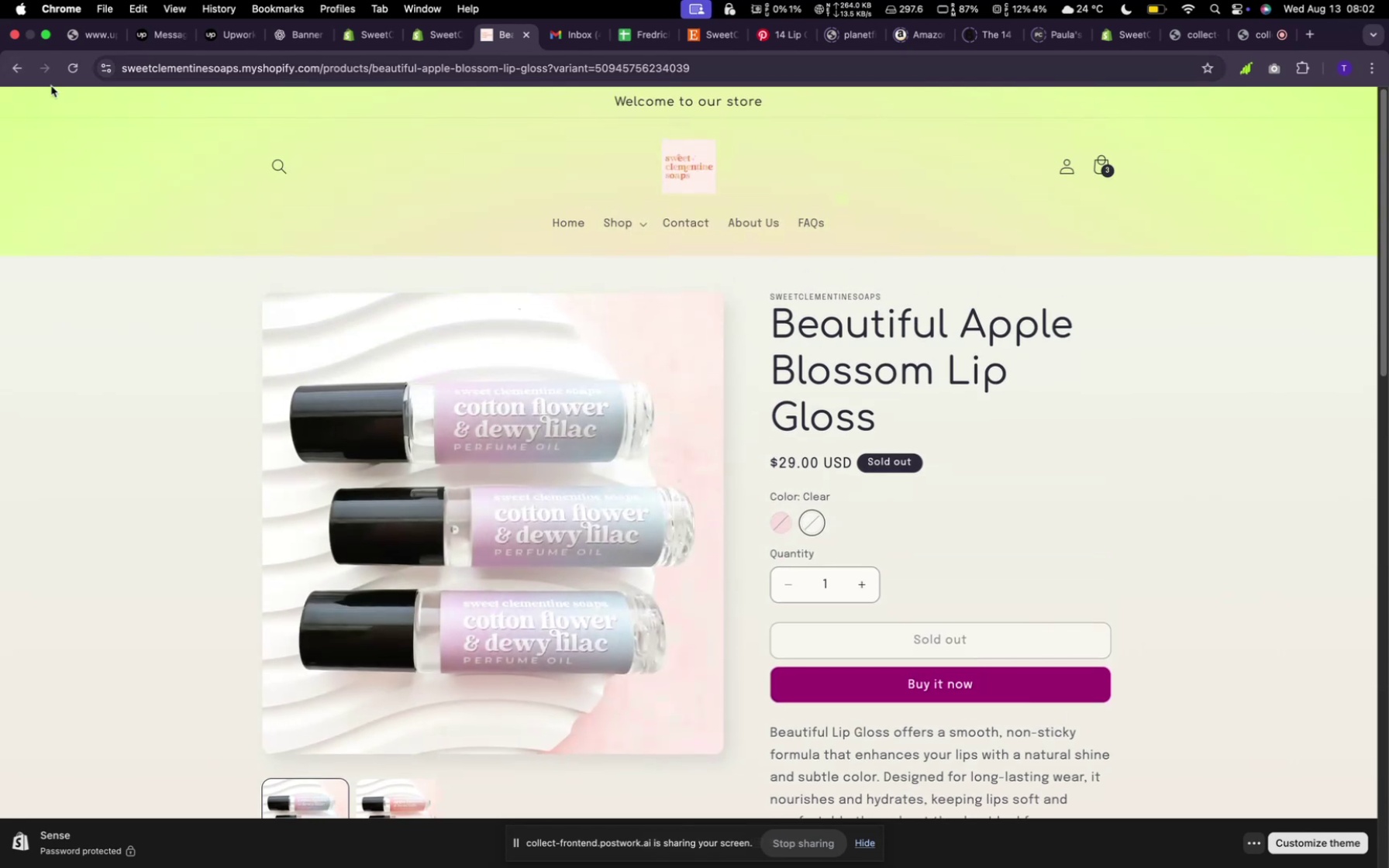 
wait(5.31)
 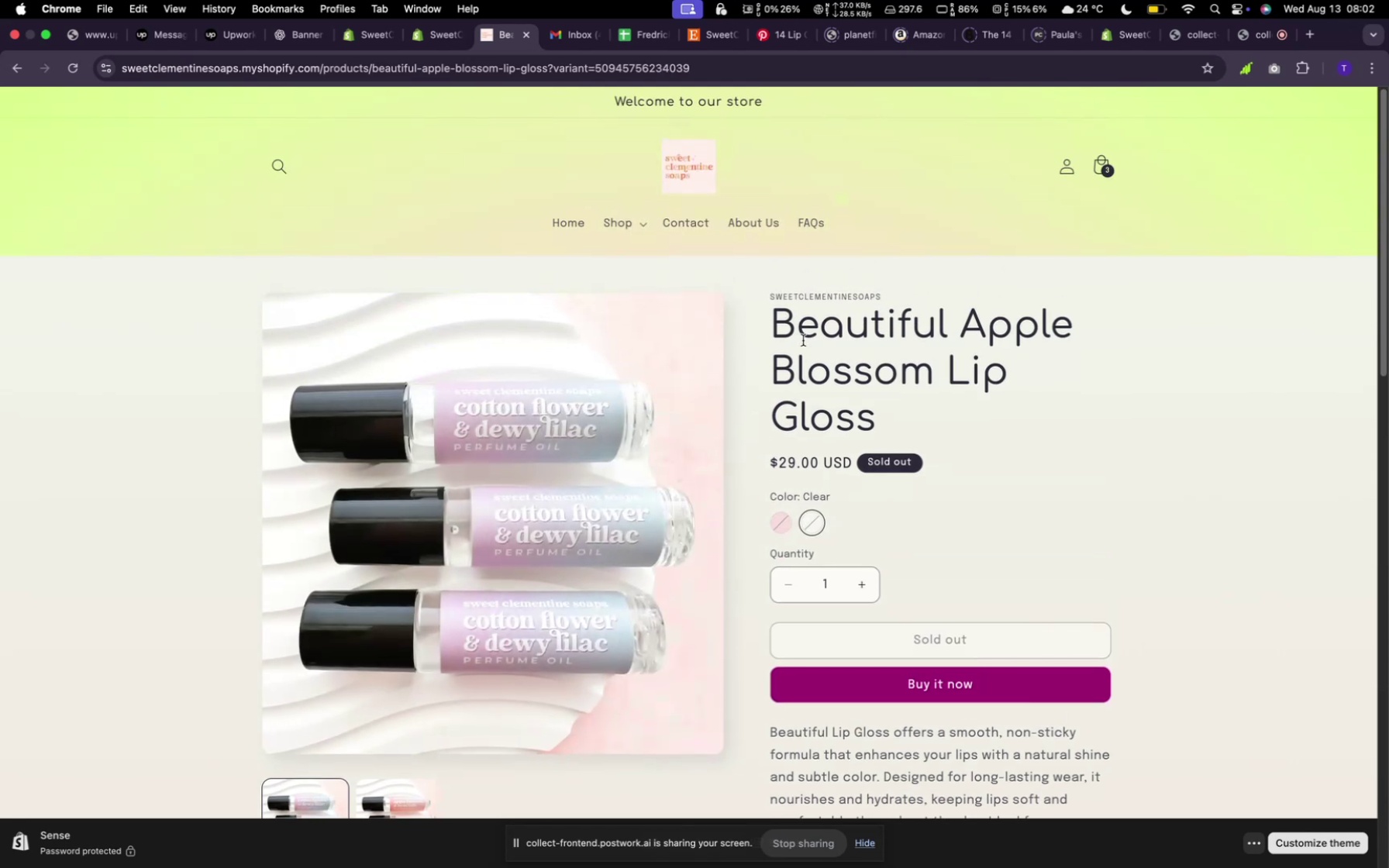 
left_click([643, 212])
 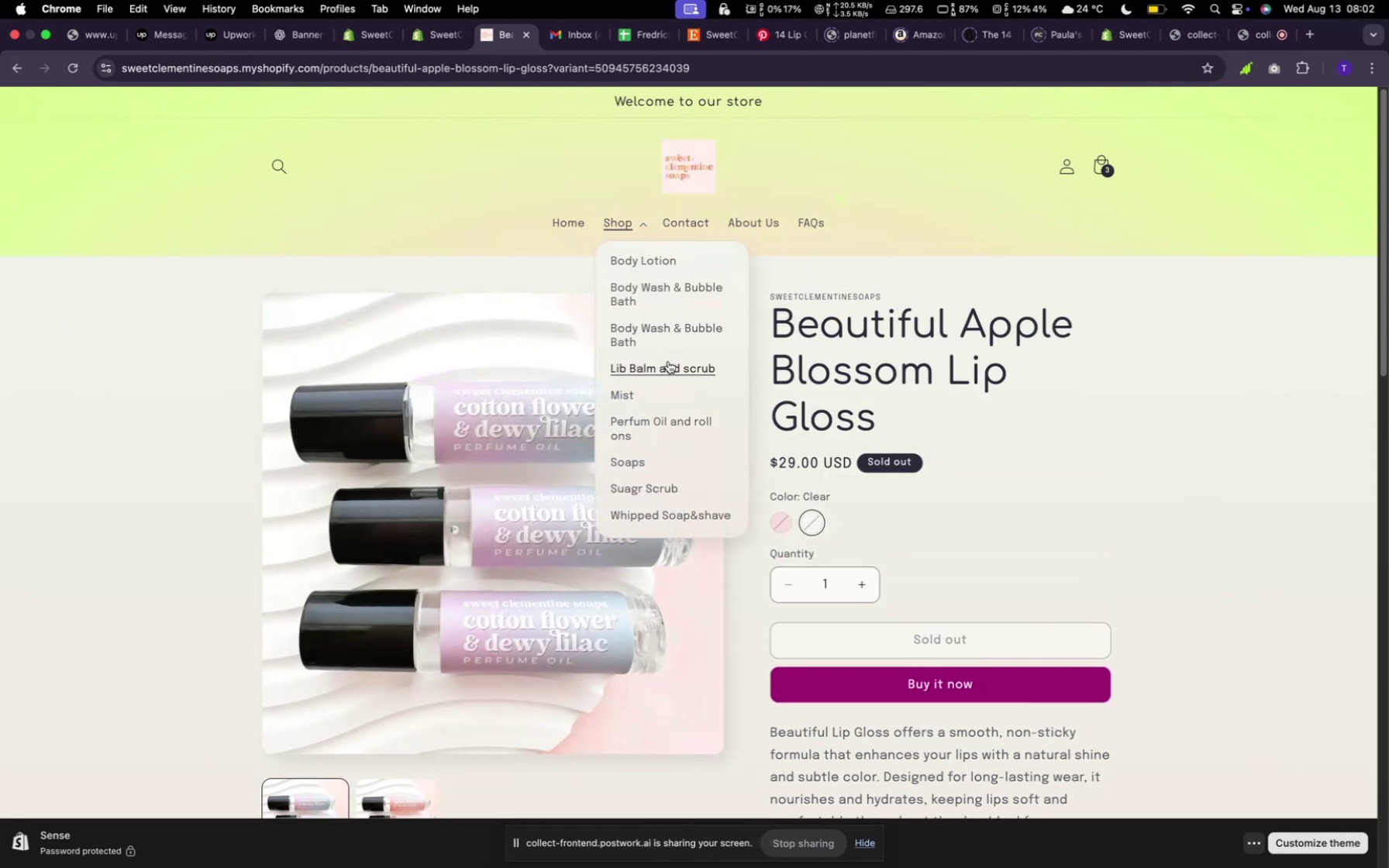 
left_click([668, 362])
 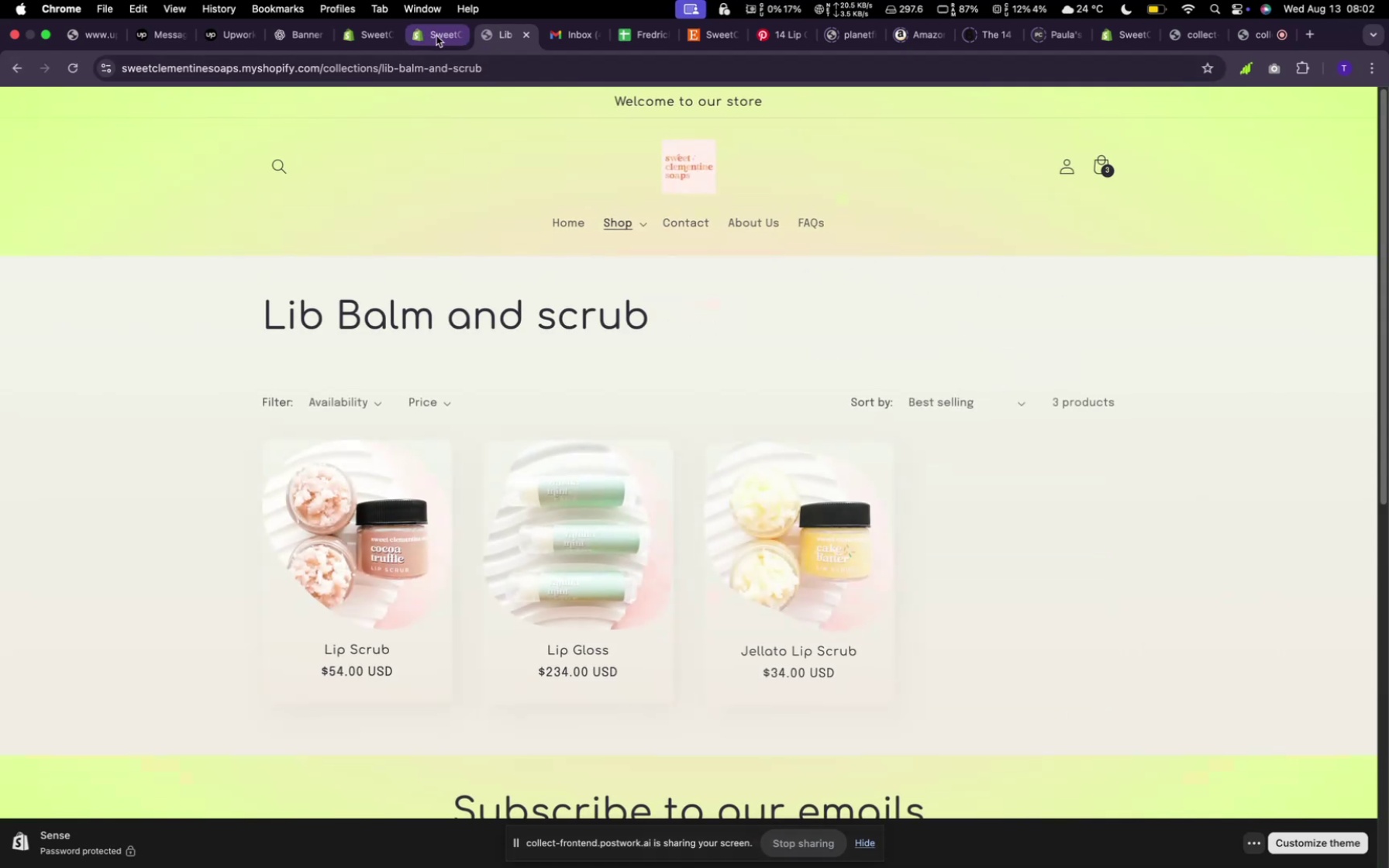 
left_click([438, 36])
 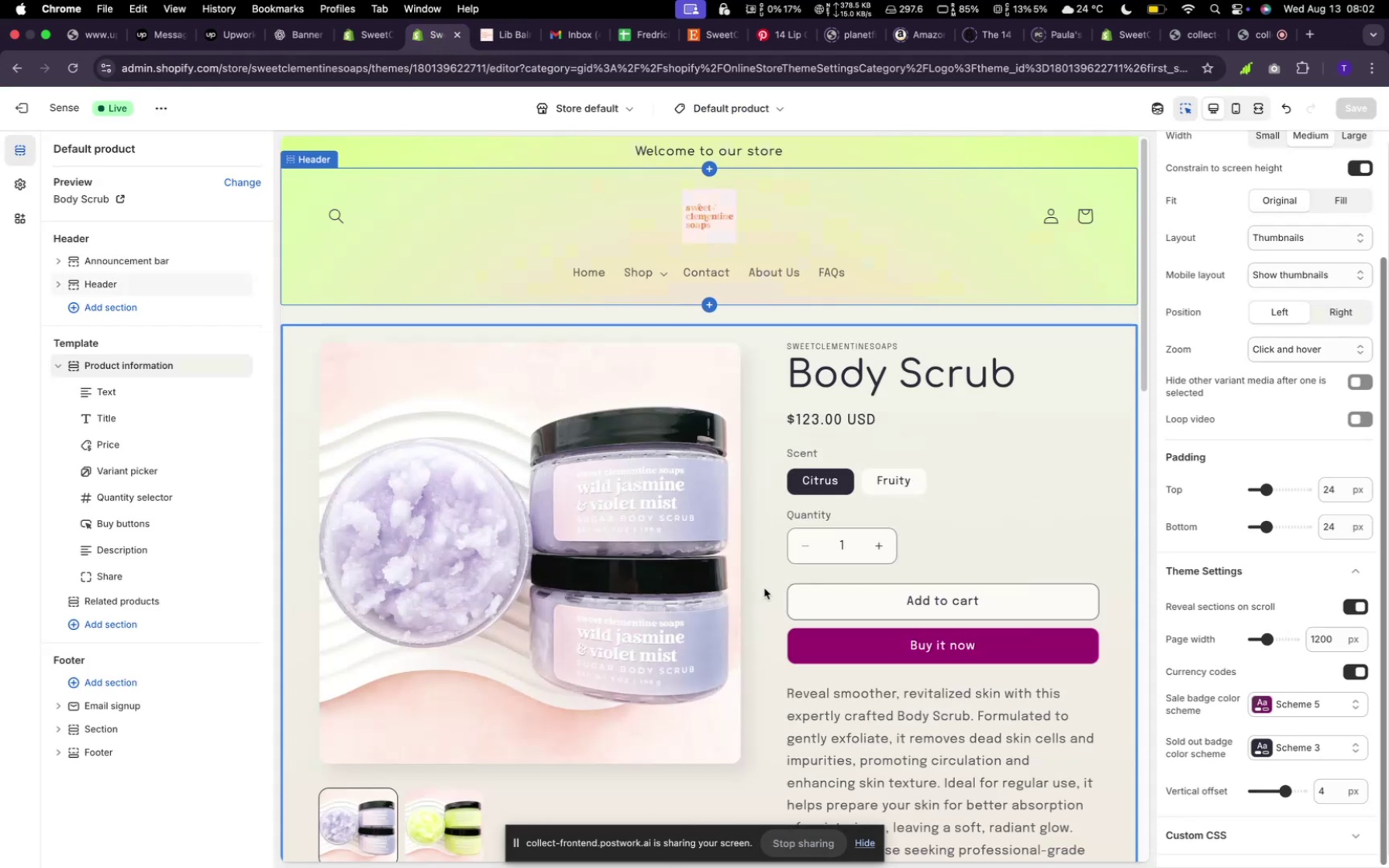 
scroll: coordinate [767, 580], scroll_direction: down, amount: 15.0
 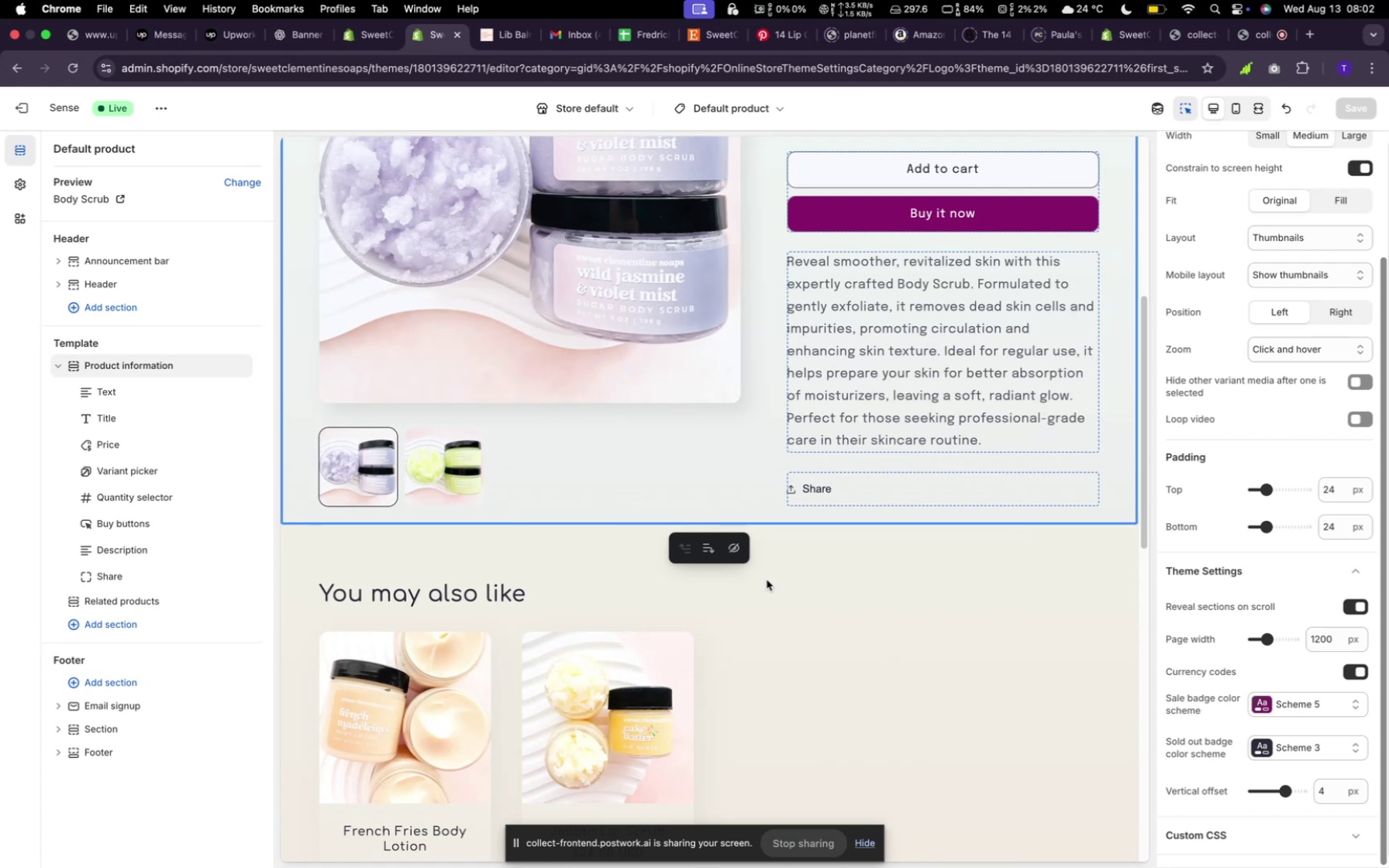 
wait(14.52)
 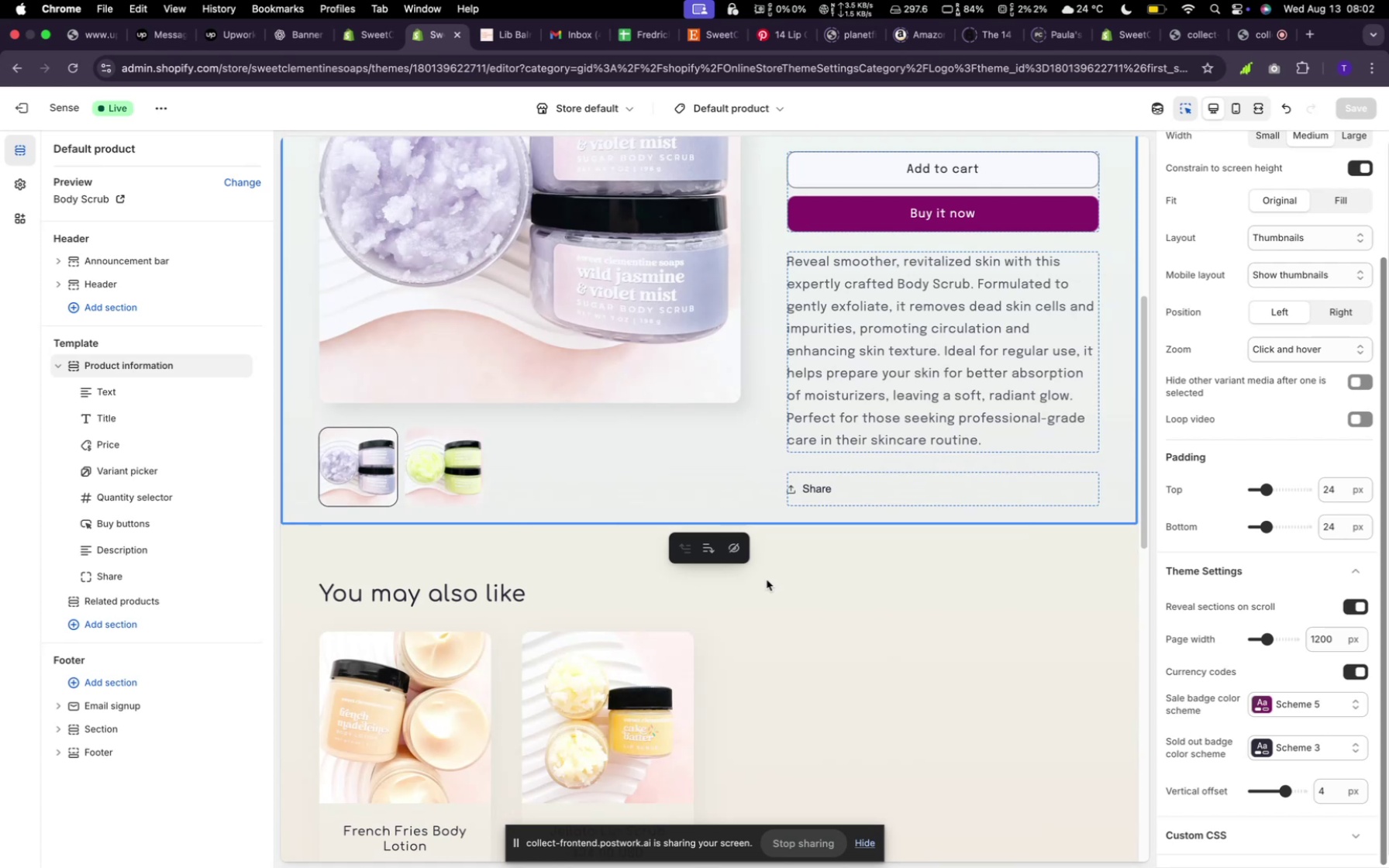 
scroll: coordinate [791, 416], scroll_direction: up, amount: 34.0
 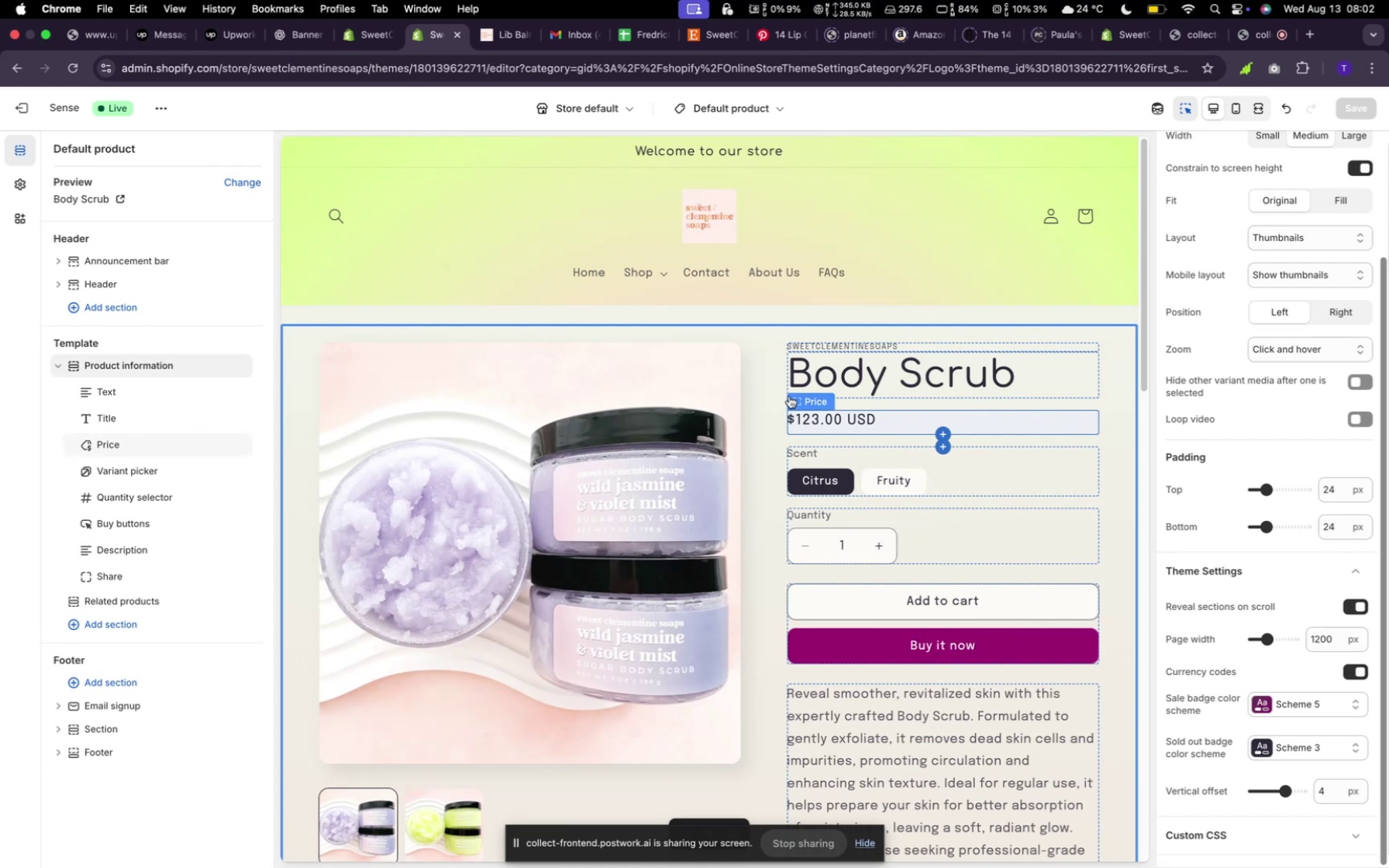 
wait(10.43)
 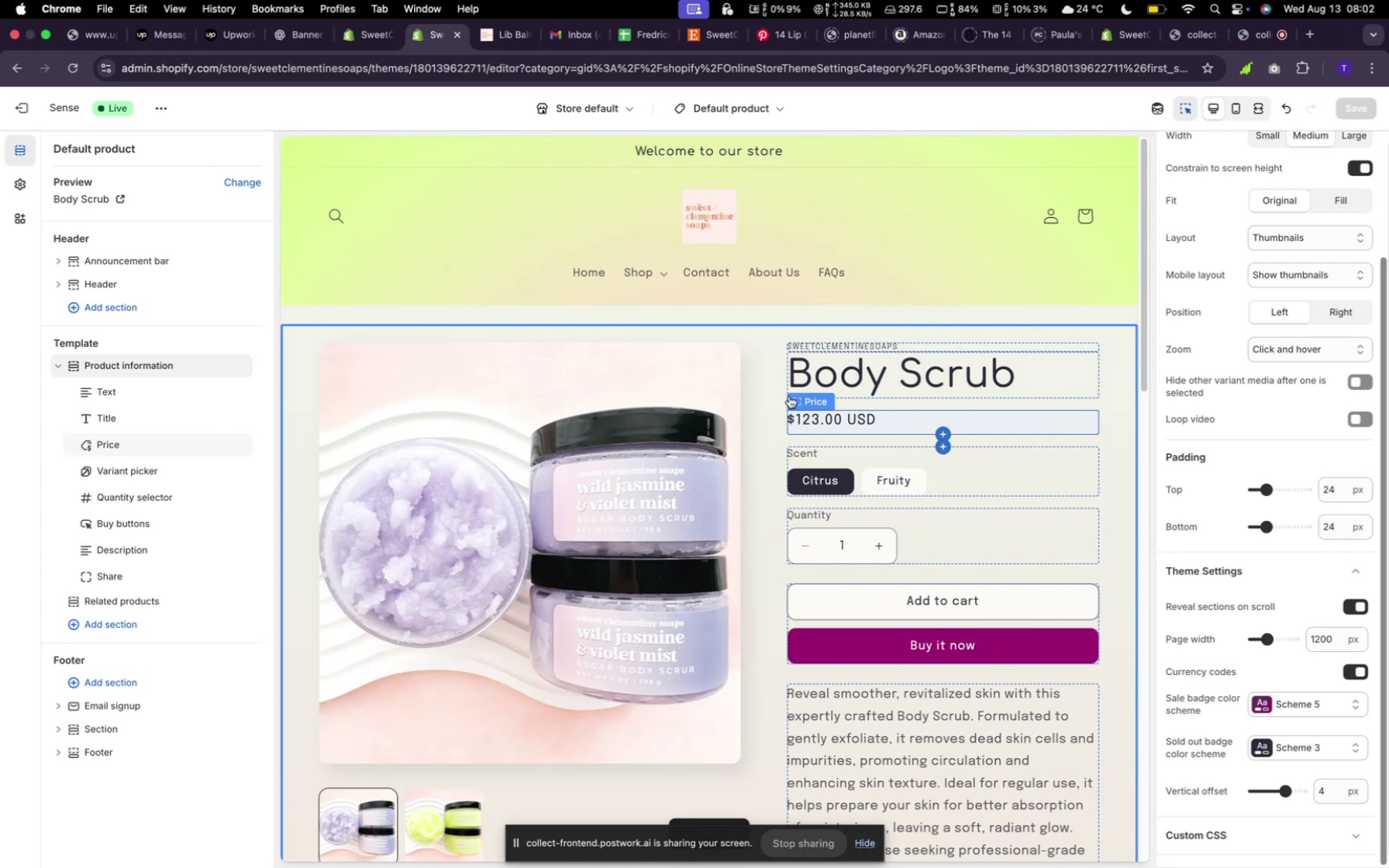 
scroll: coordinate [608, 413], scroll_direction: up, amount: 2.0
 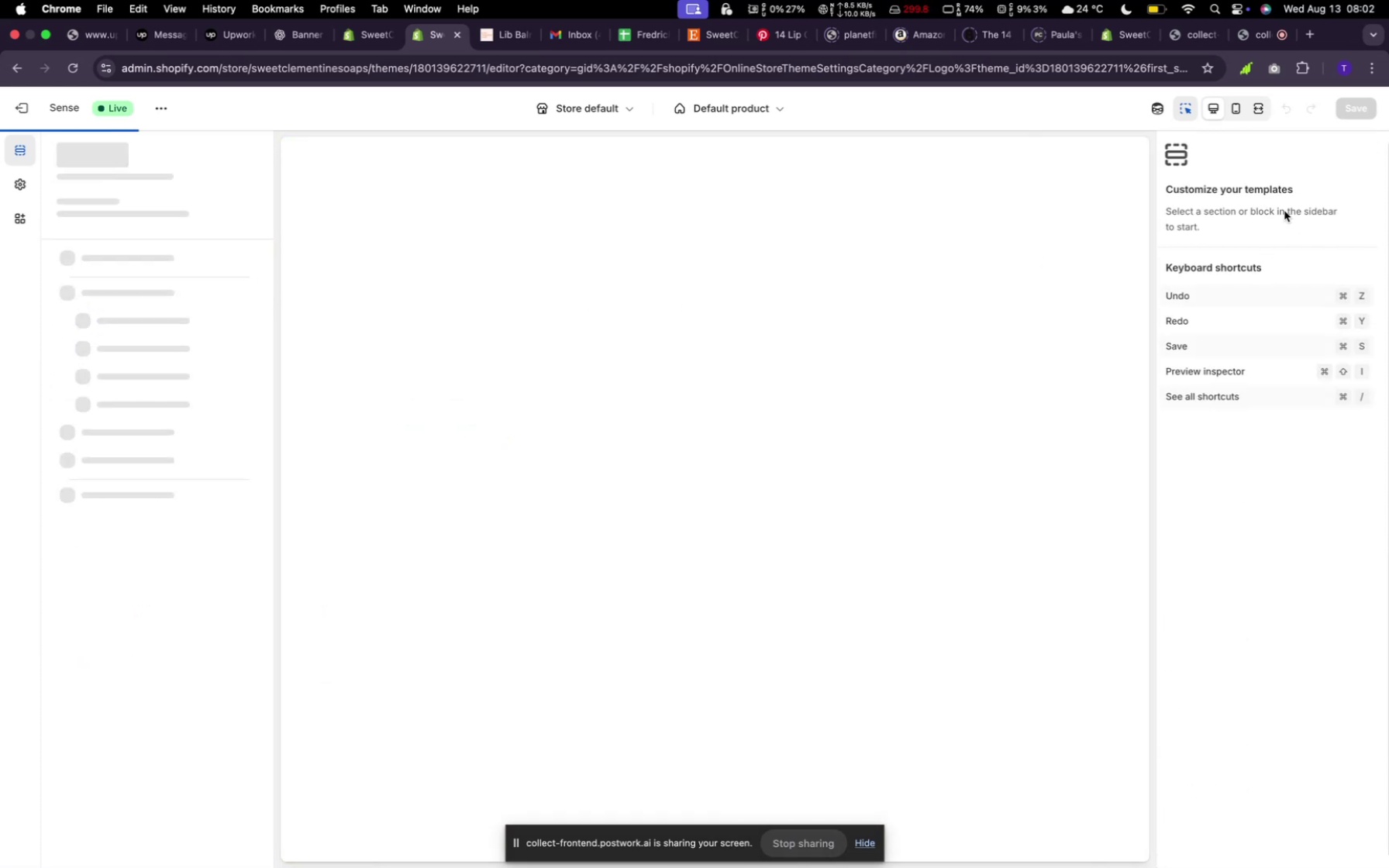 